 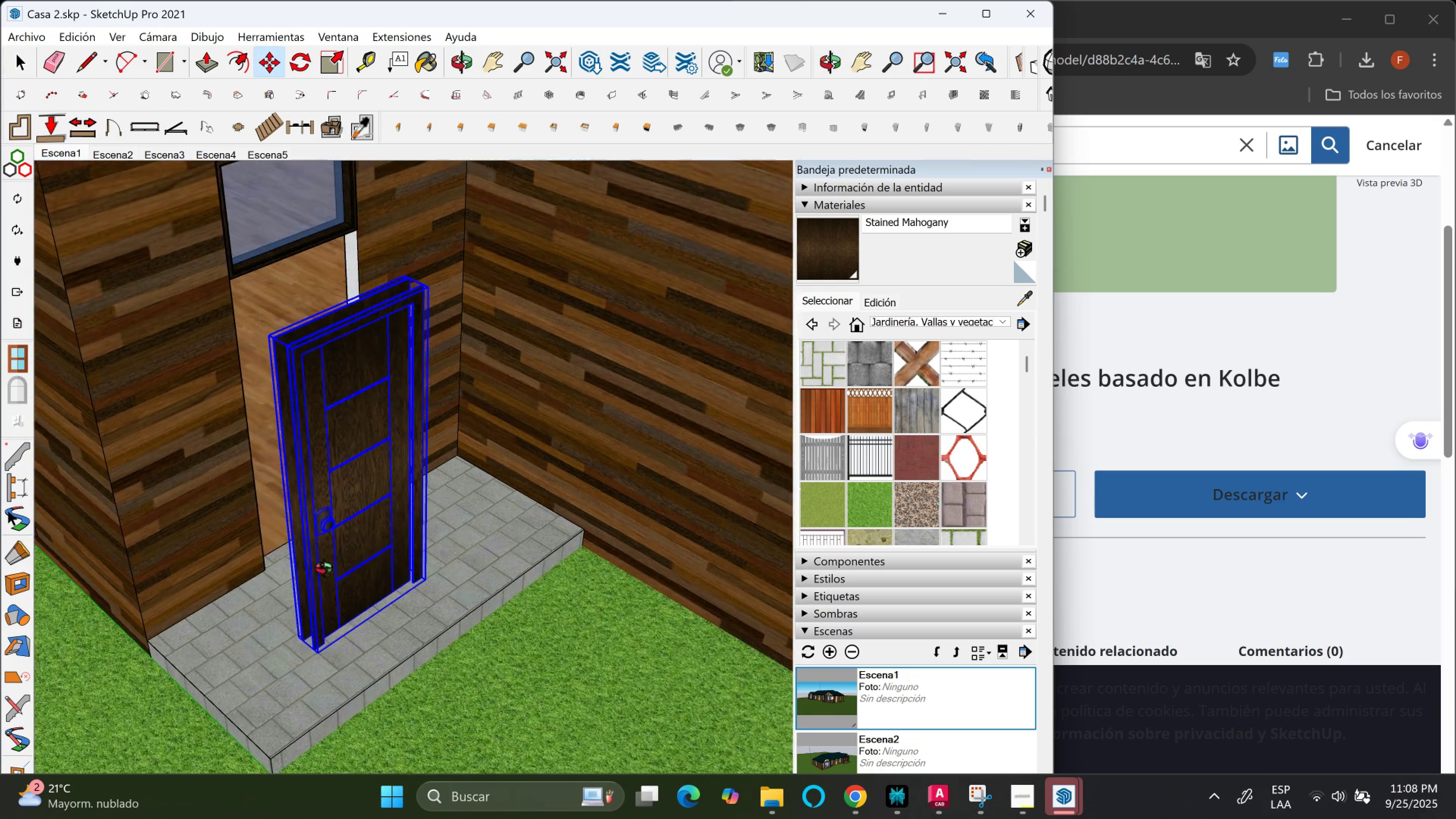 
scroll: coordinate [311, 470], scroll_direction: up, amount: 1.0
 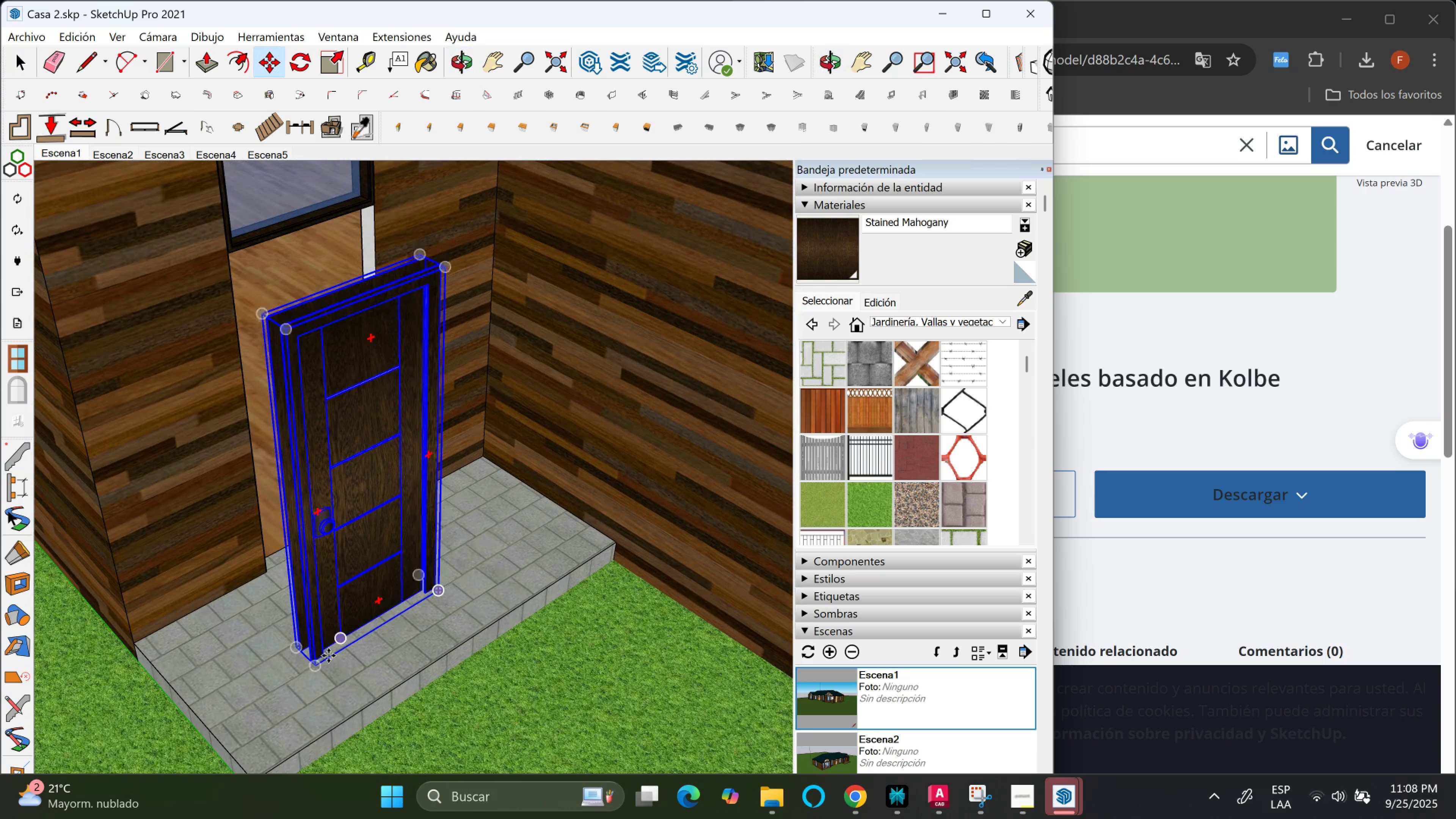 
left_click([319, 673])
 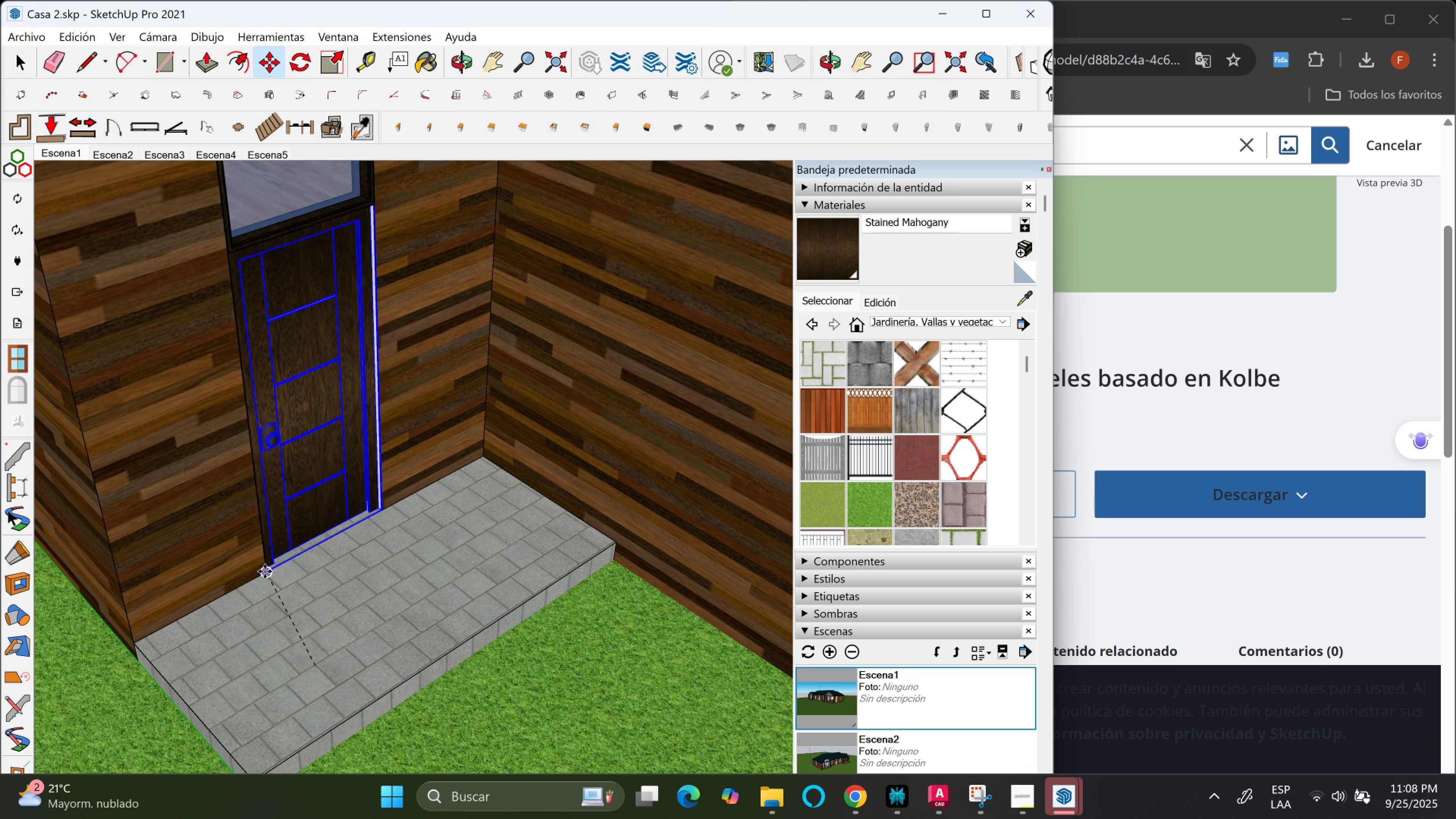 
left_click([265, 571])
 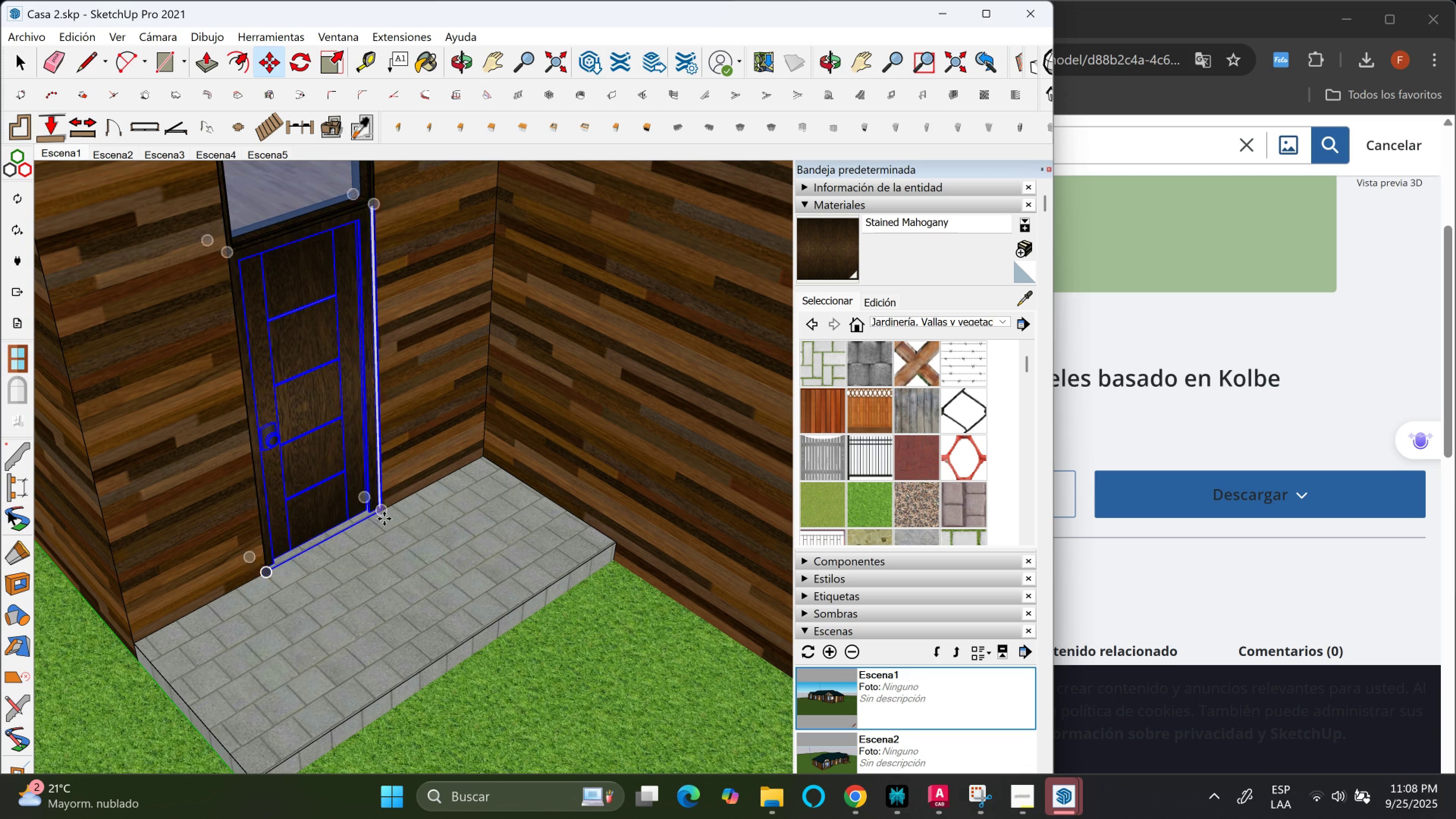 
scroll: coordinate [376, 513], scroll_direction: down, amount: 3.0
 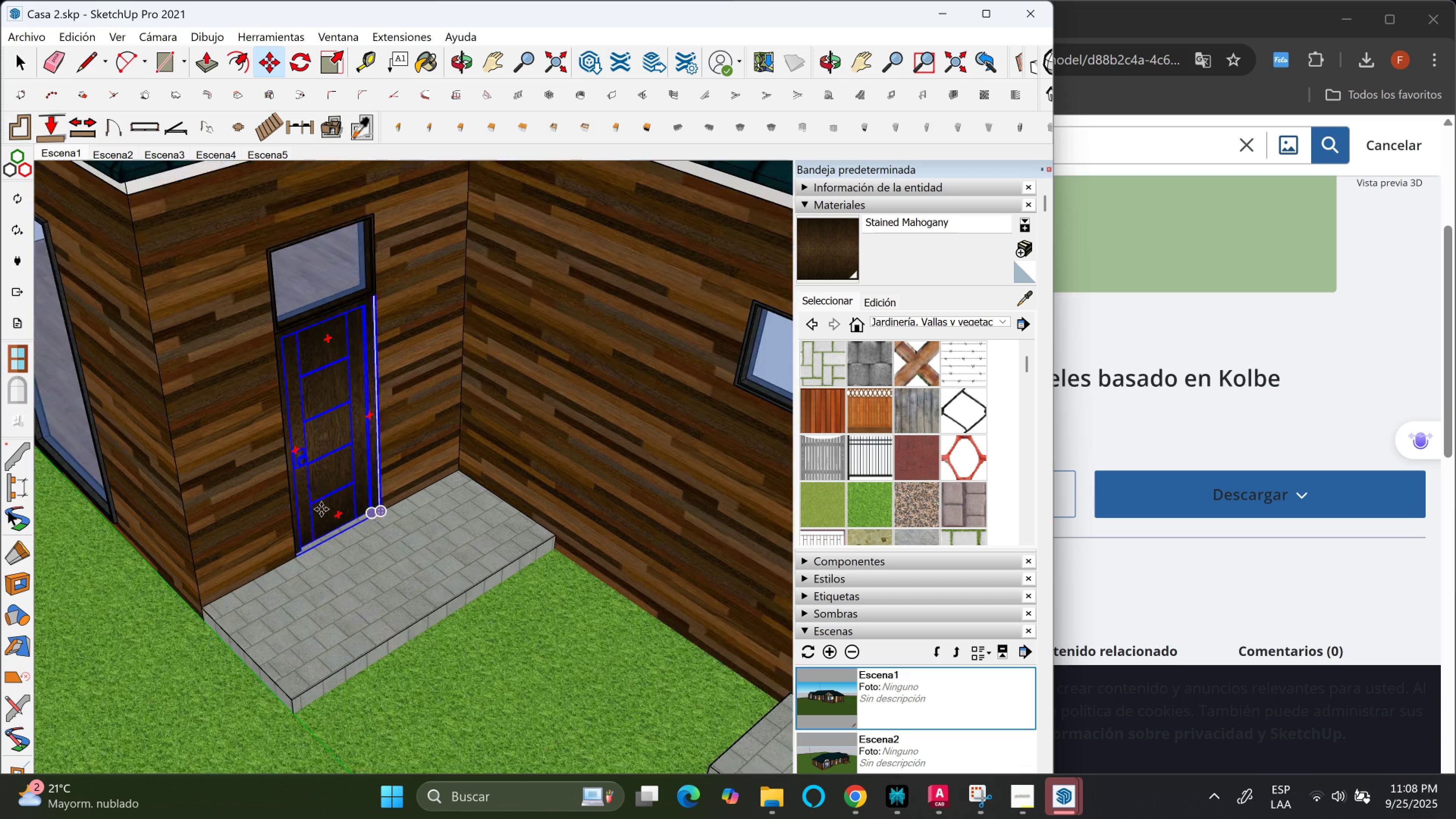 
key(Shift+ShiftLeft)
 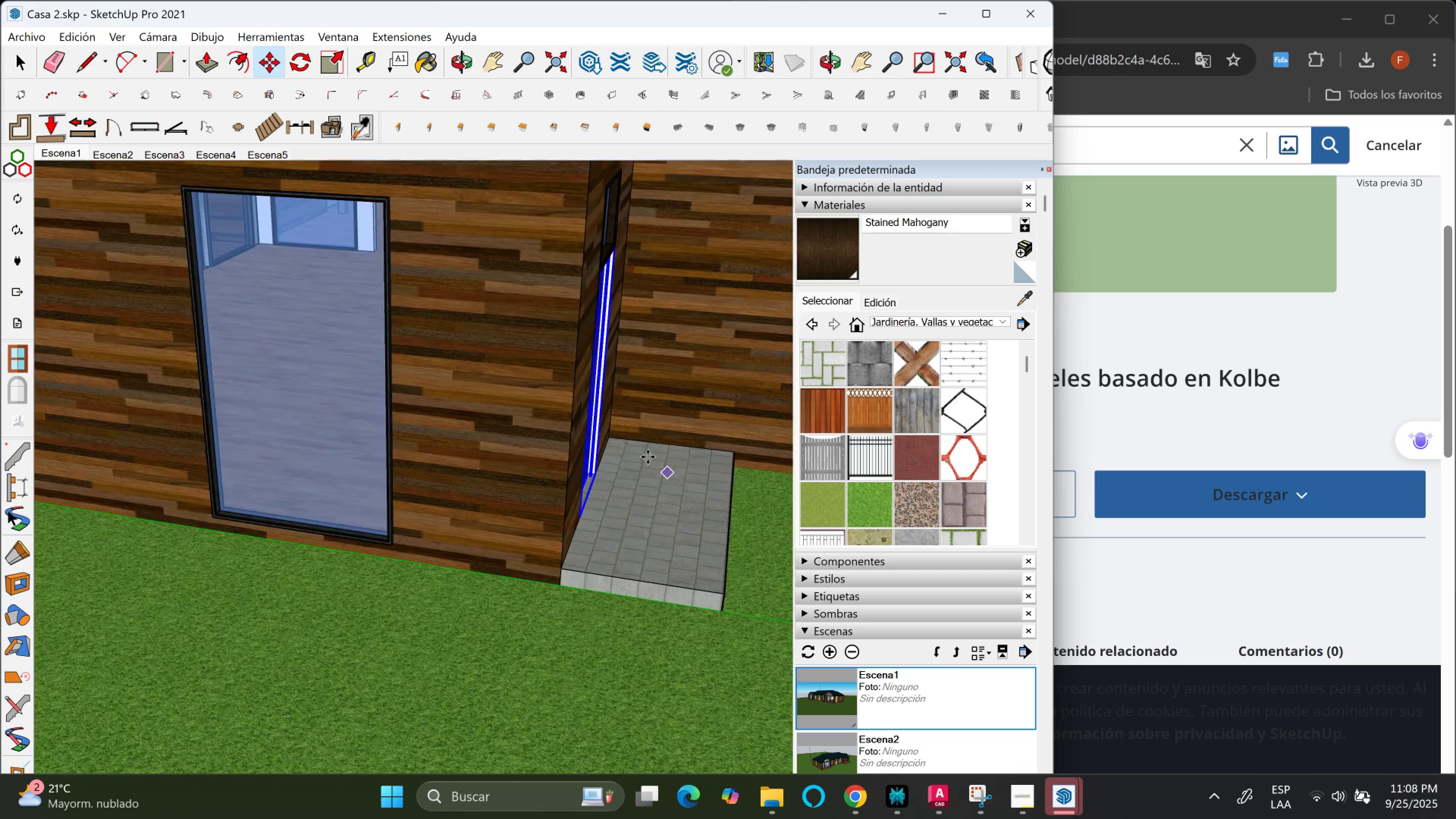 
scroll: coordinate [626, 438], scroll_direction: down, amount: 7.0